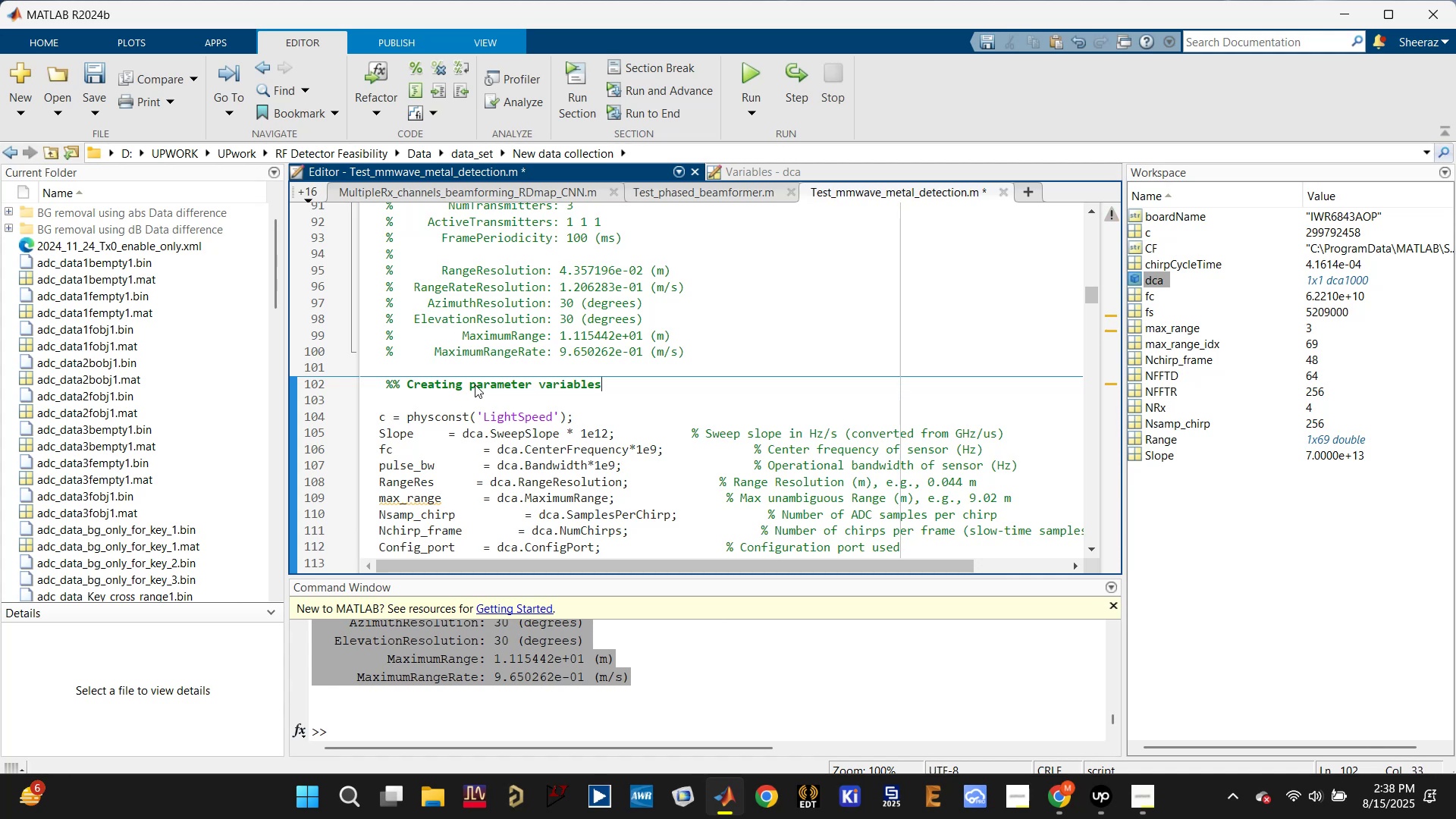 
key(Control+S)
 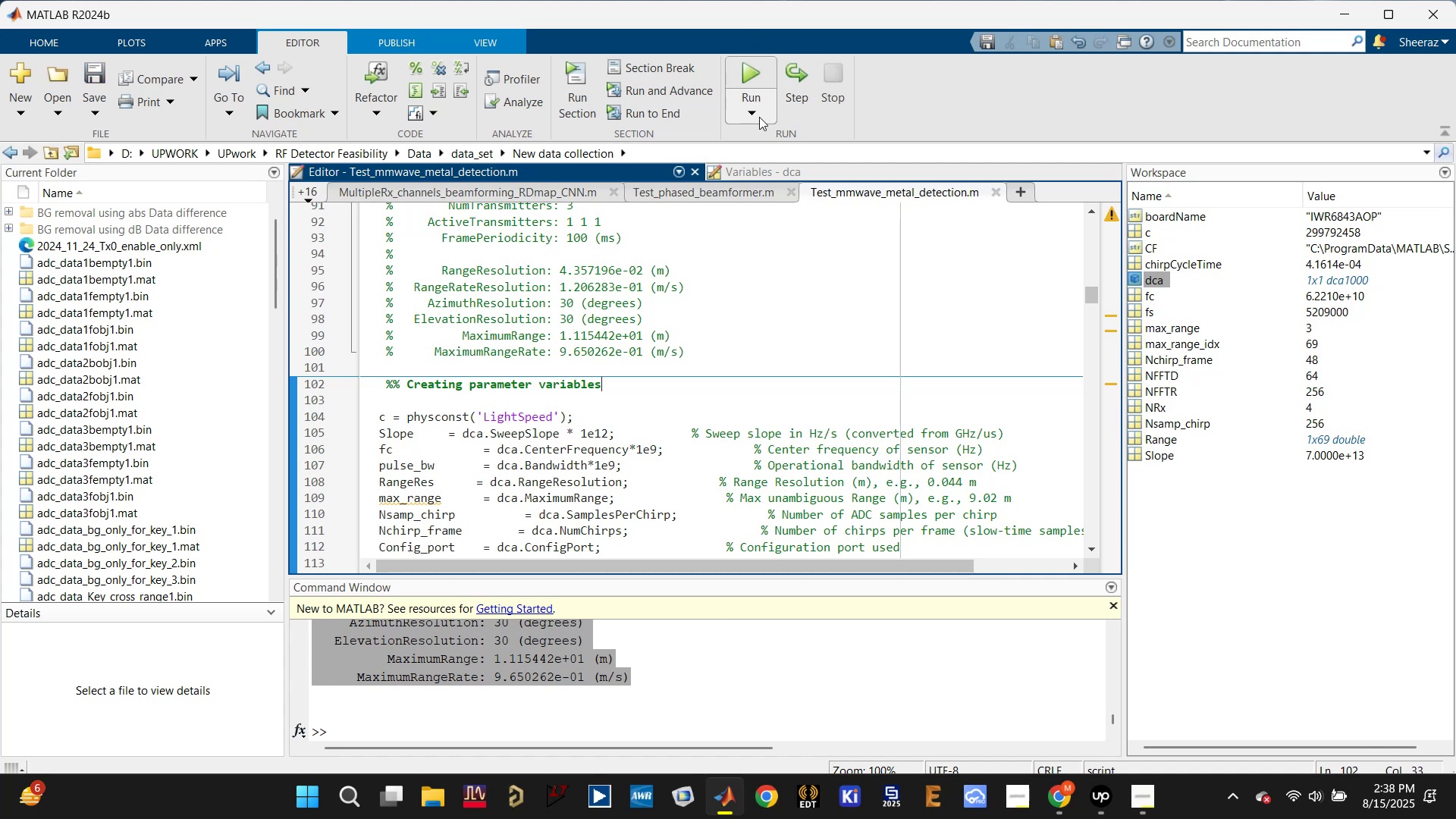 
left_click([752, 71])
 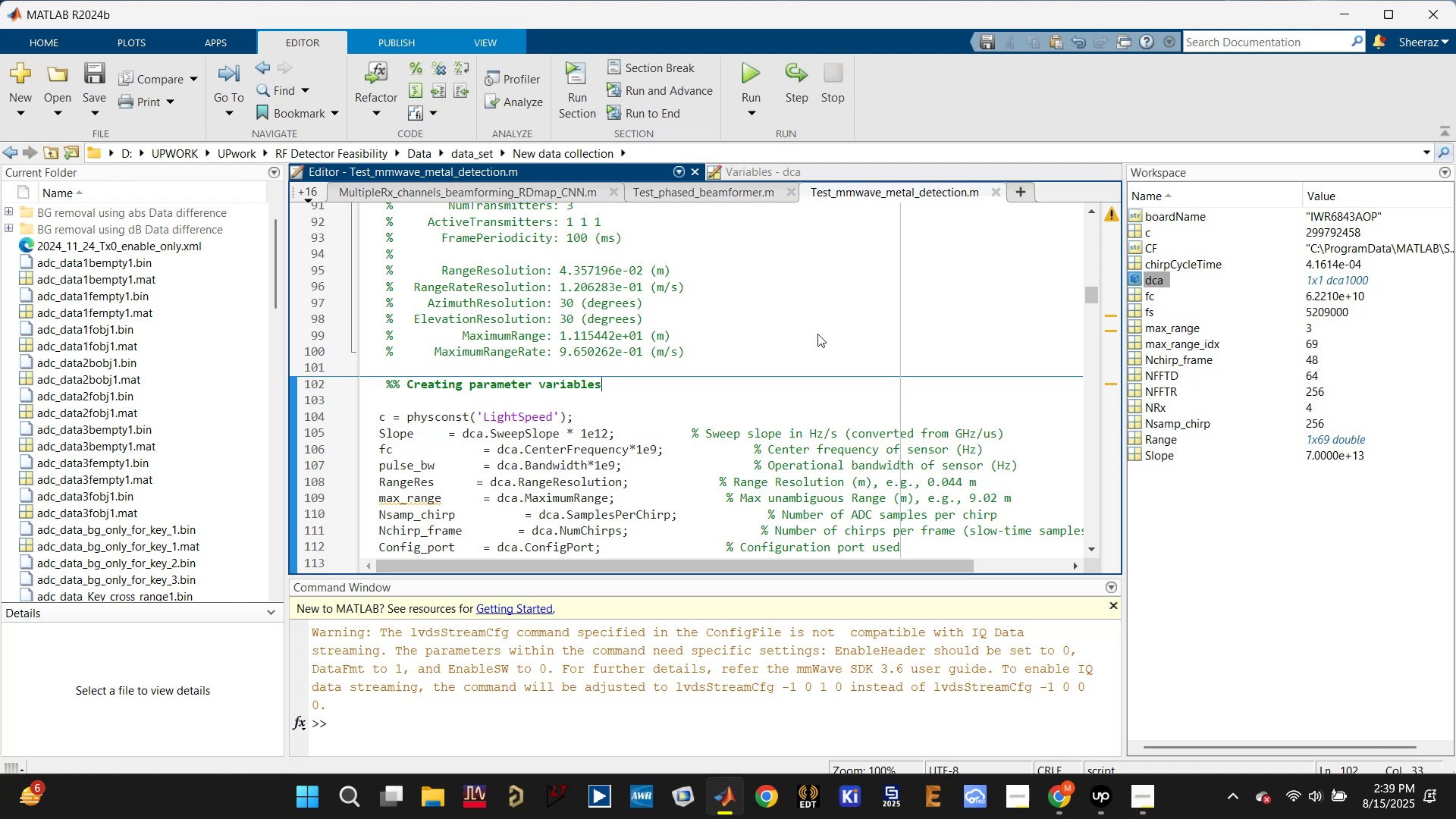 
wait(16.79)
 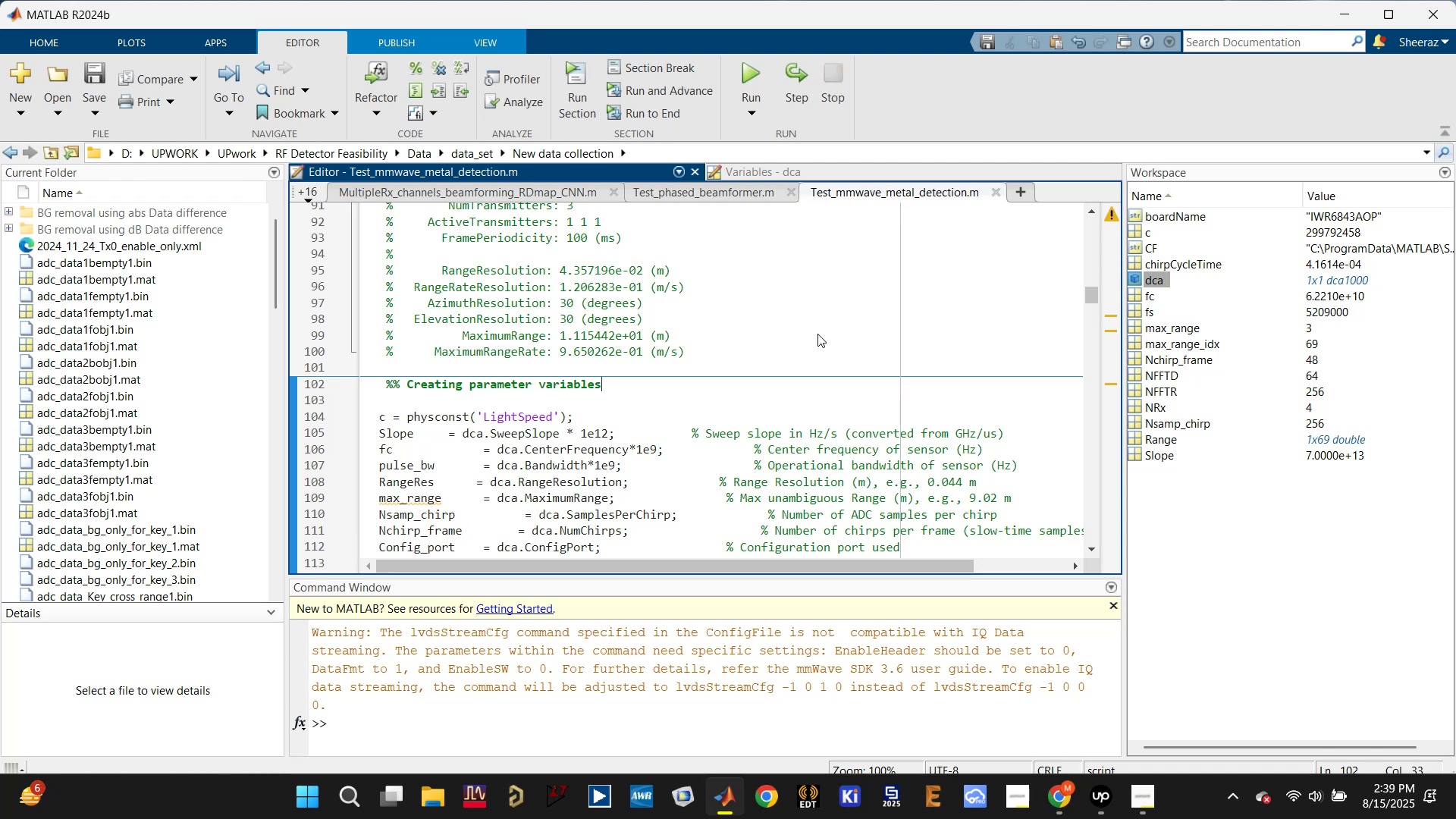 
scroll: coordinate [629, 349], scroll_direction: up, amount: 25.0
 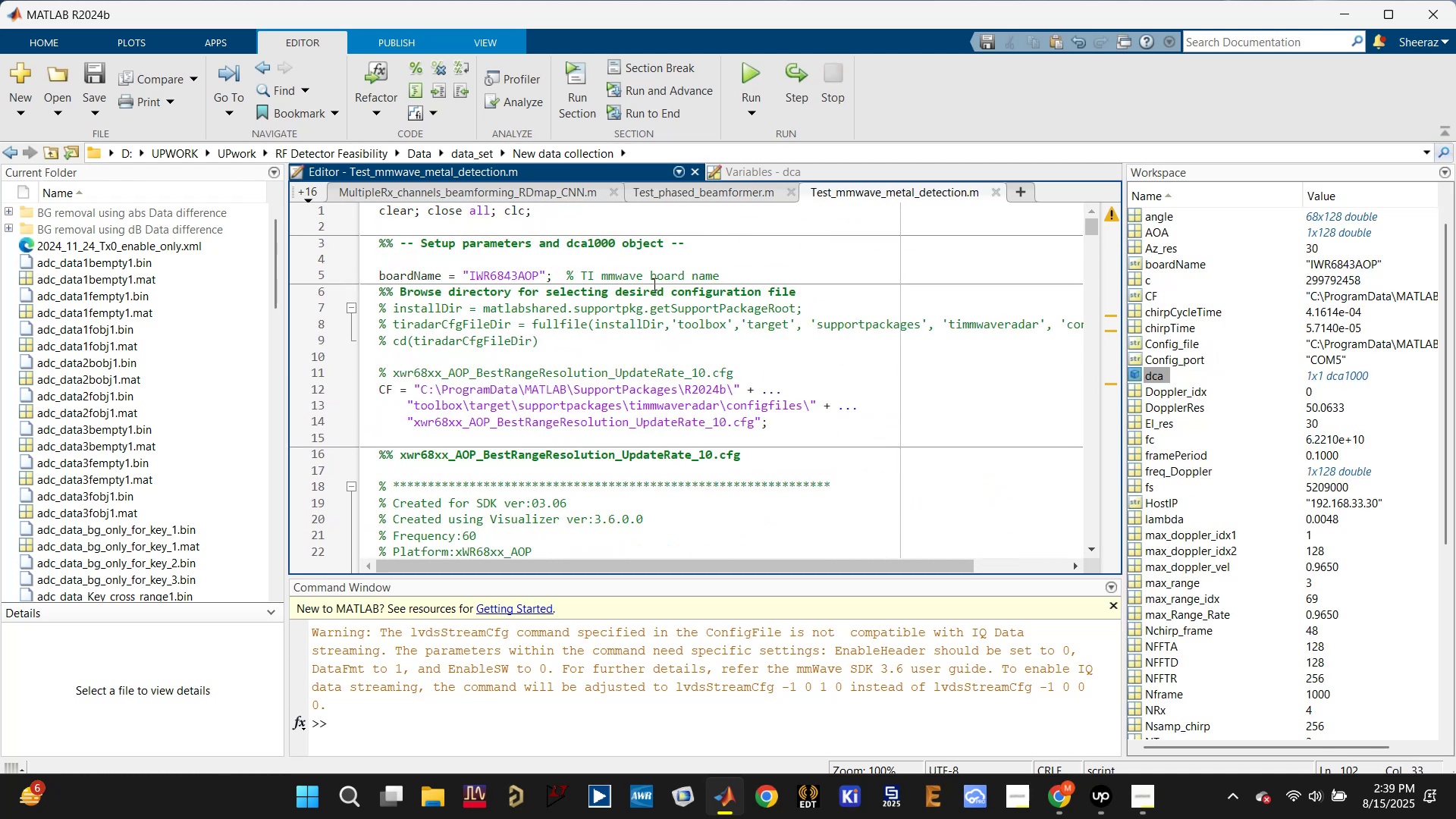 
left_click([652, 266])
 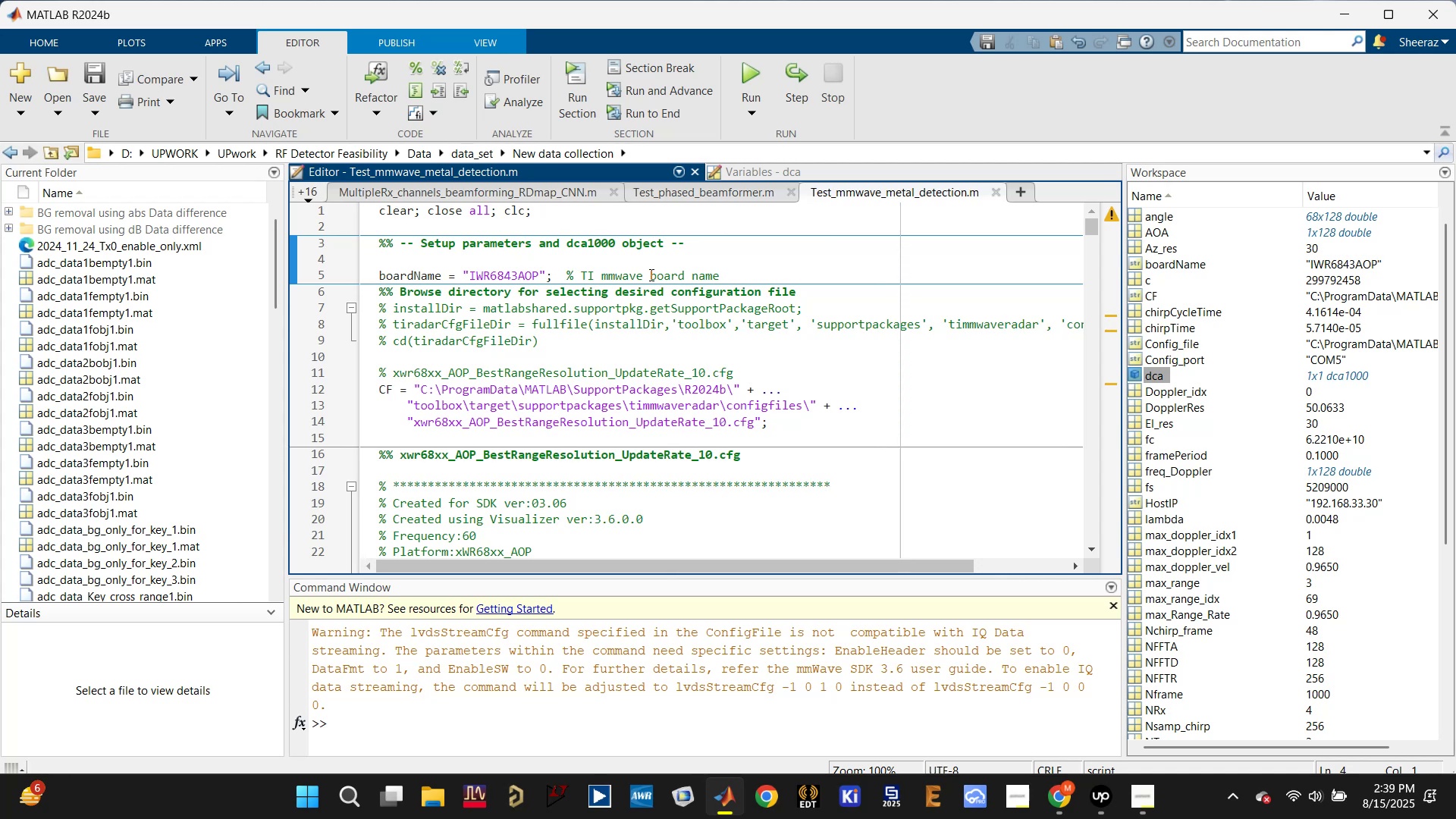 
left_click([609, 347])
 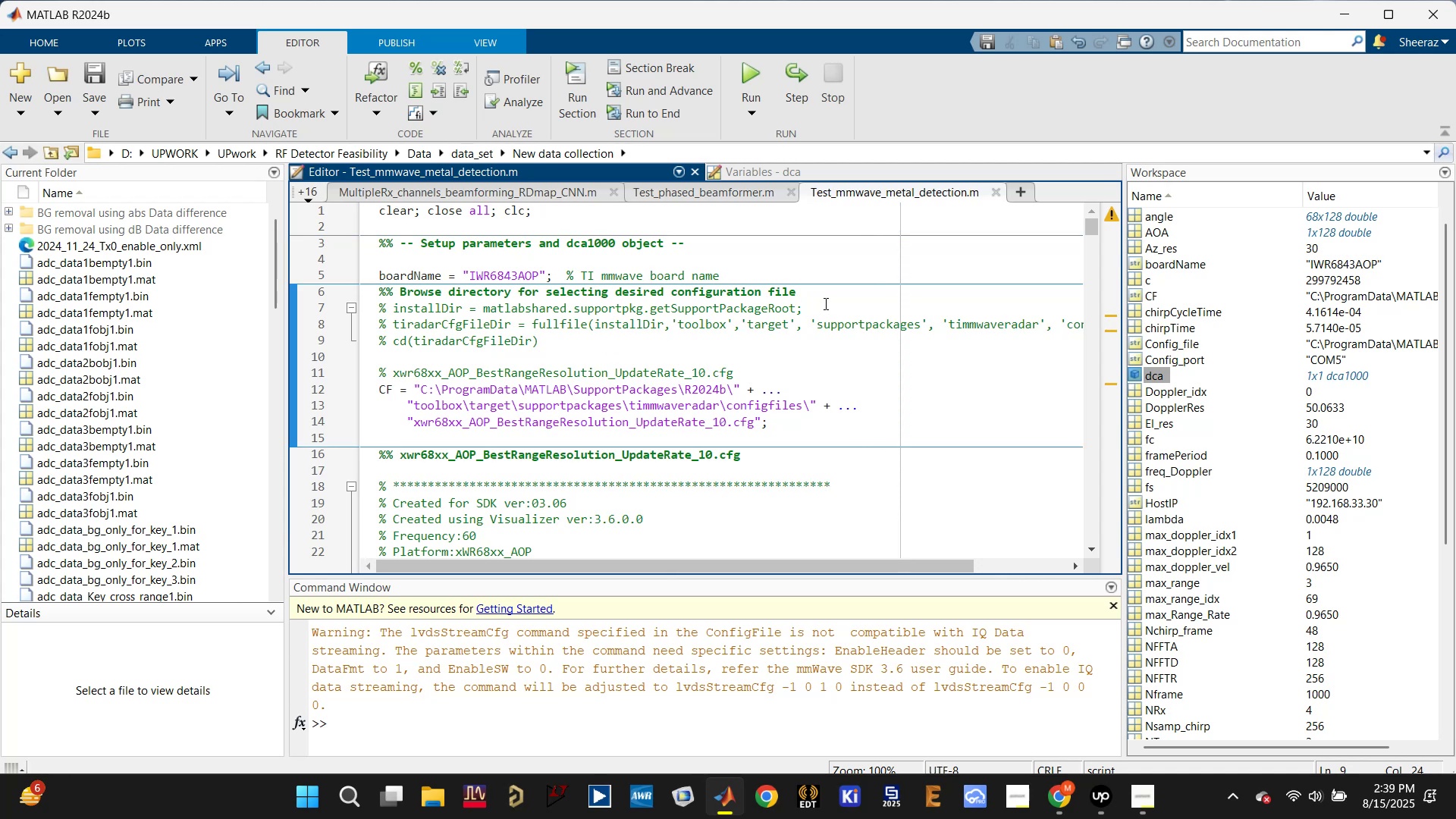 
left_click([827, 291])
 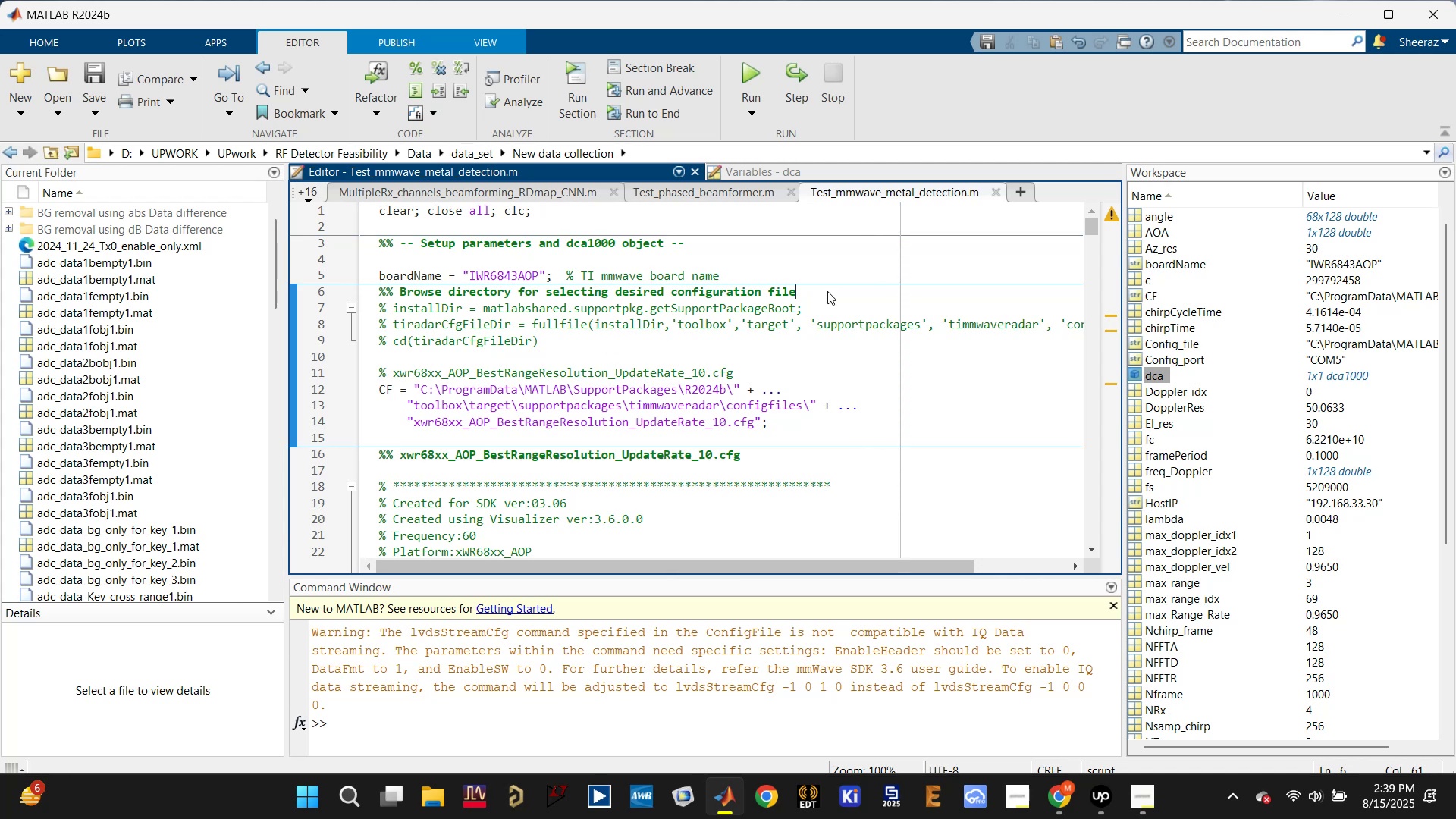 
key(Enter)
 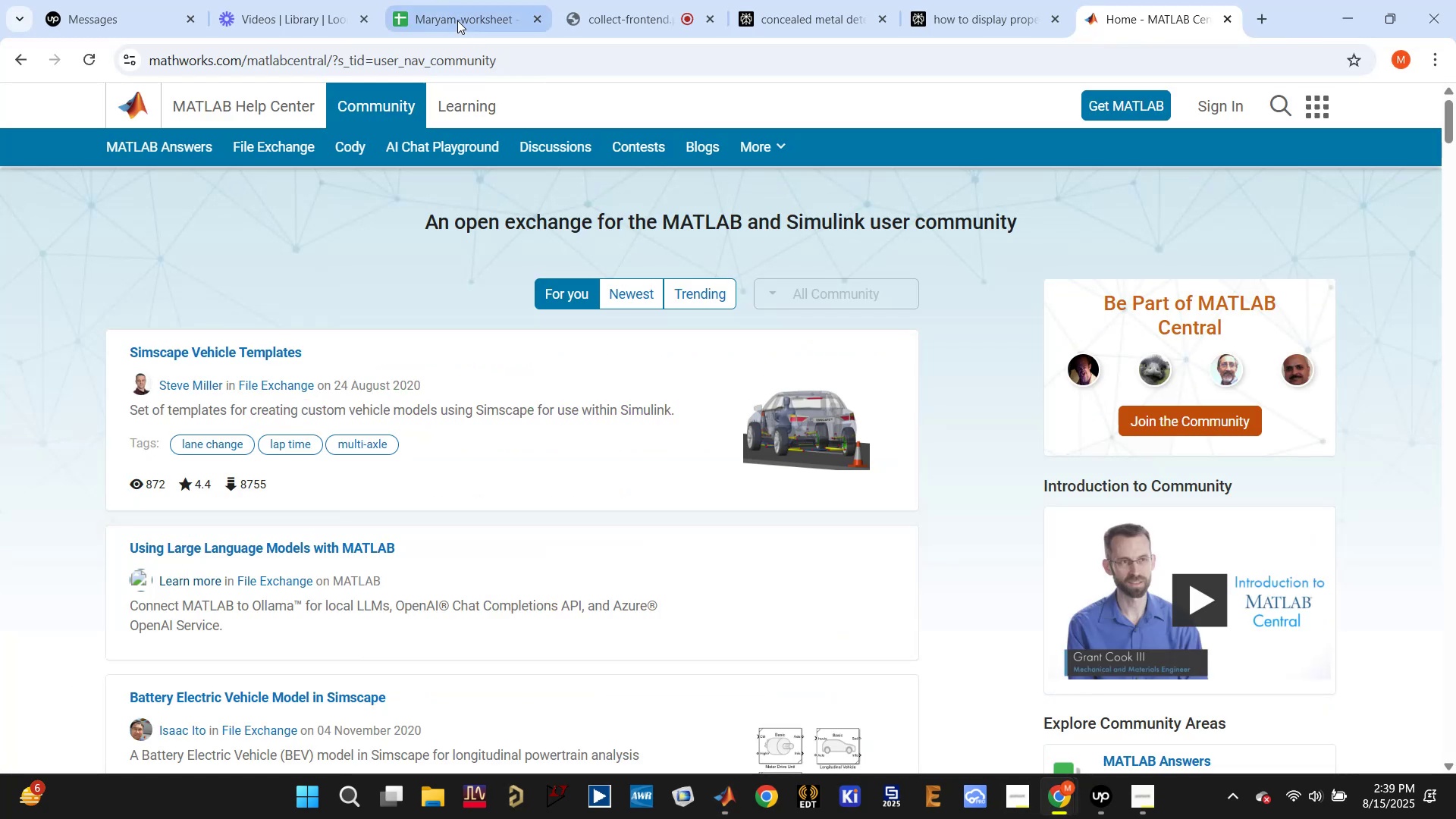 
left_click([781, 0])
 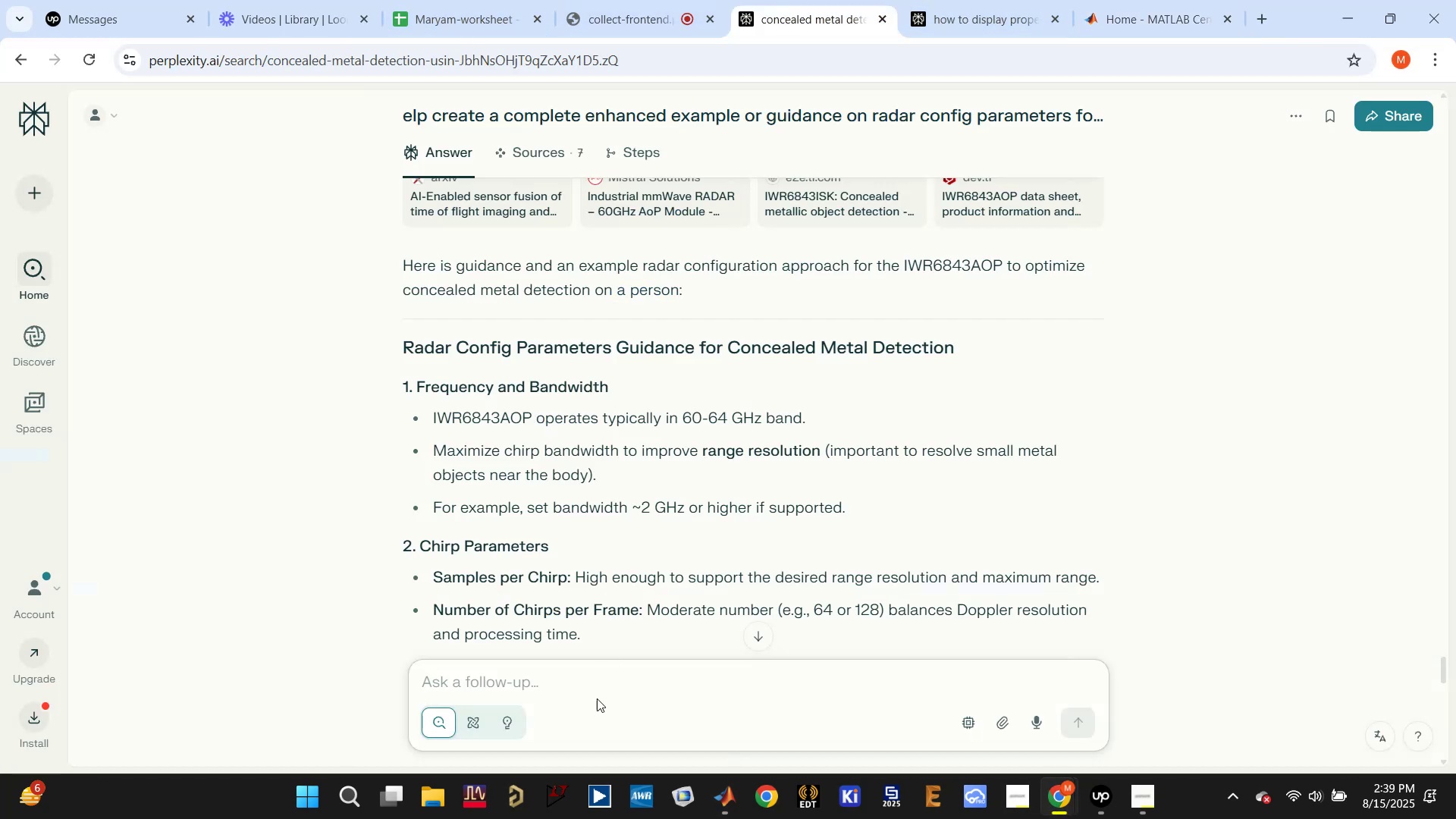 
left_click([588, 692])
 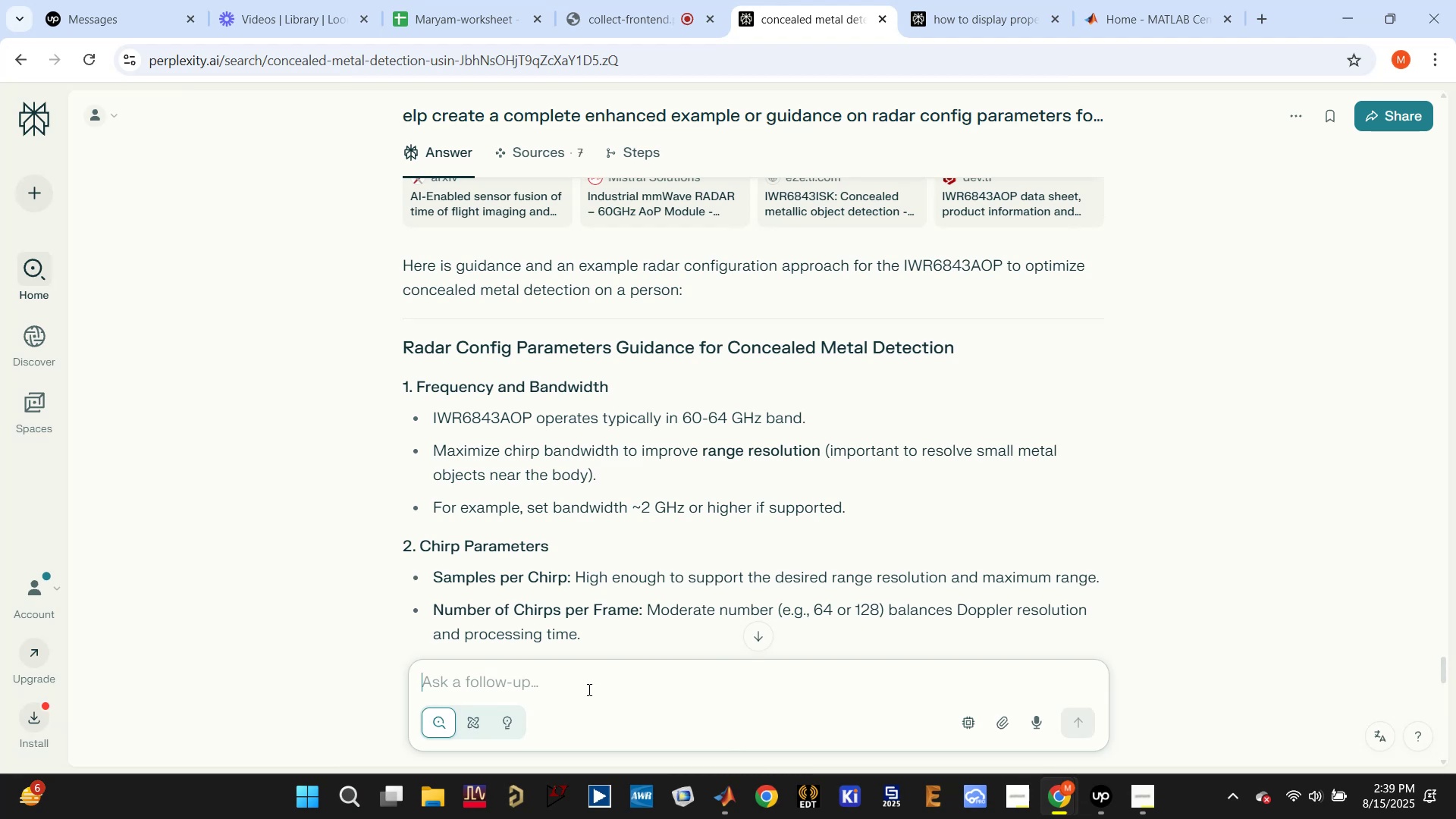 
type(create a menu list for selecting multiple items )
key(Backspace)
key(Backspace)
key(Backspace)
key(Backspace)
key(Backspace)
key(Backspace)
key(Backspace)
key(Backspace)
key(Backspace)
key(Backspace)
key(Backspace)
type( )
key(Backspace)
type(a )
key(Backspace)
key(Backspace)
type( afil)
key(Backspace)
key(Backspace)
key(Backspace)
type( file in matlab)
 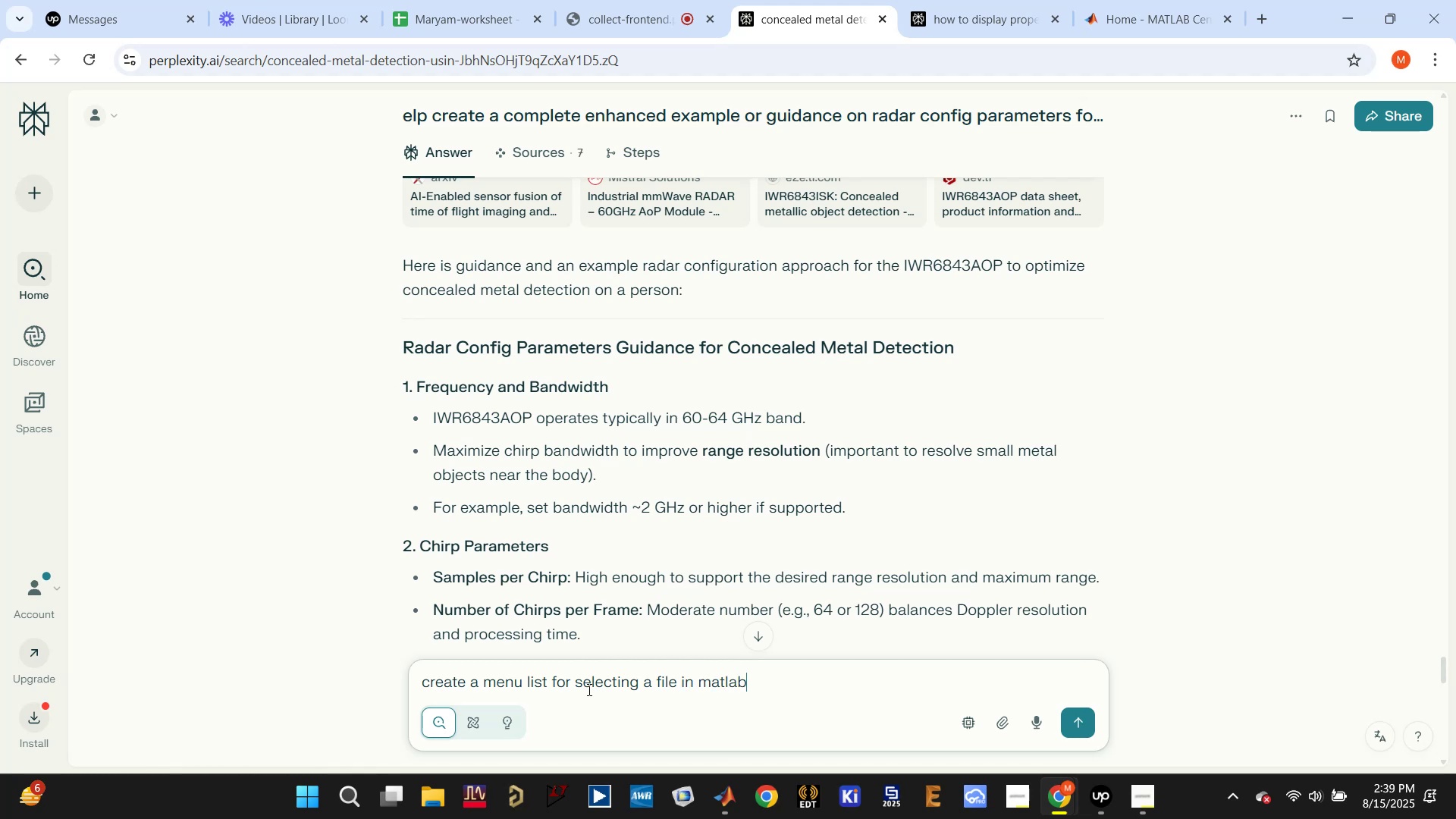 